 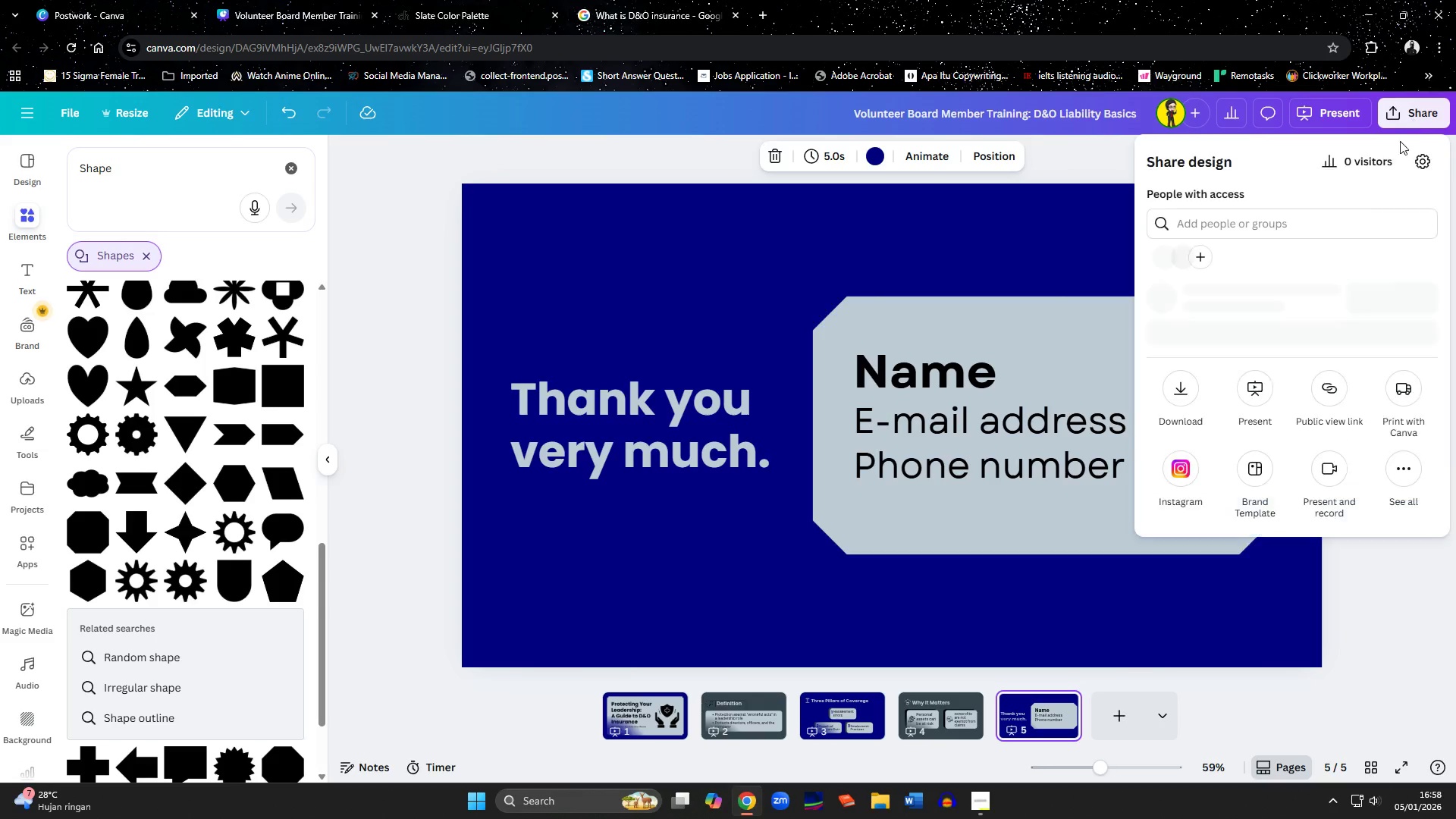 
left_click([1279, 328])
 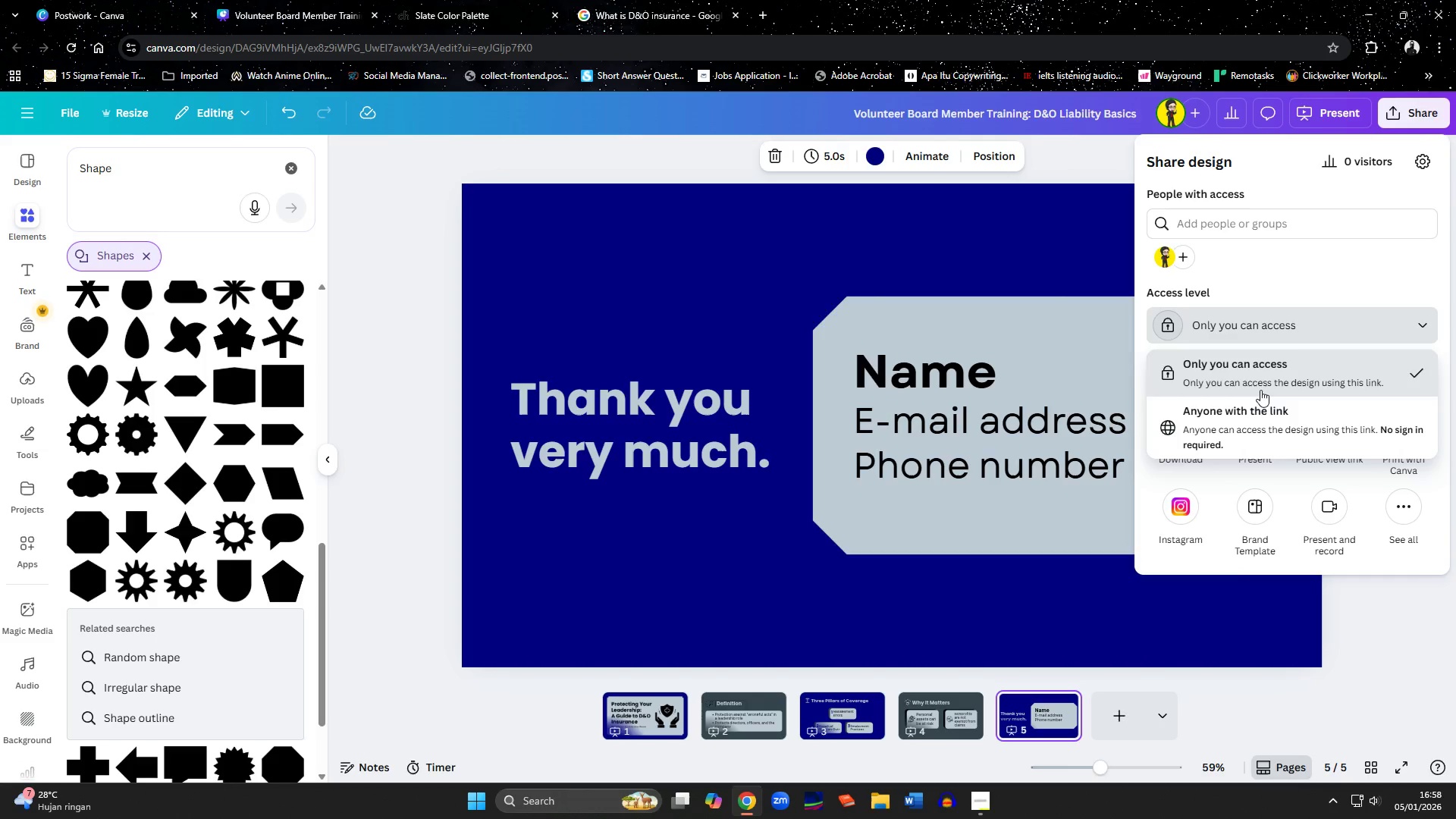 
left_click([1254, 424])
 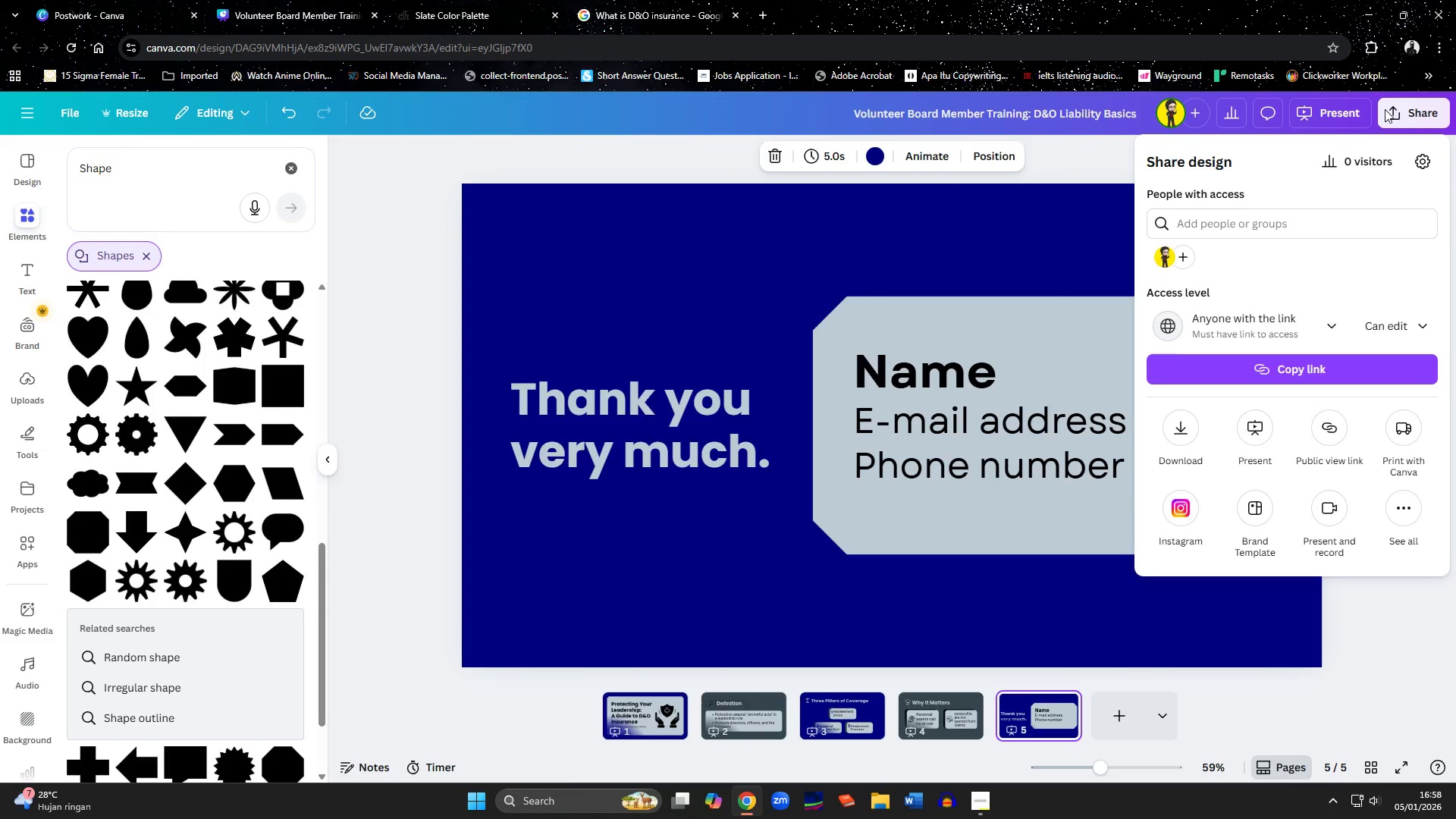 
wait(5.23)
 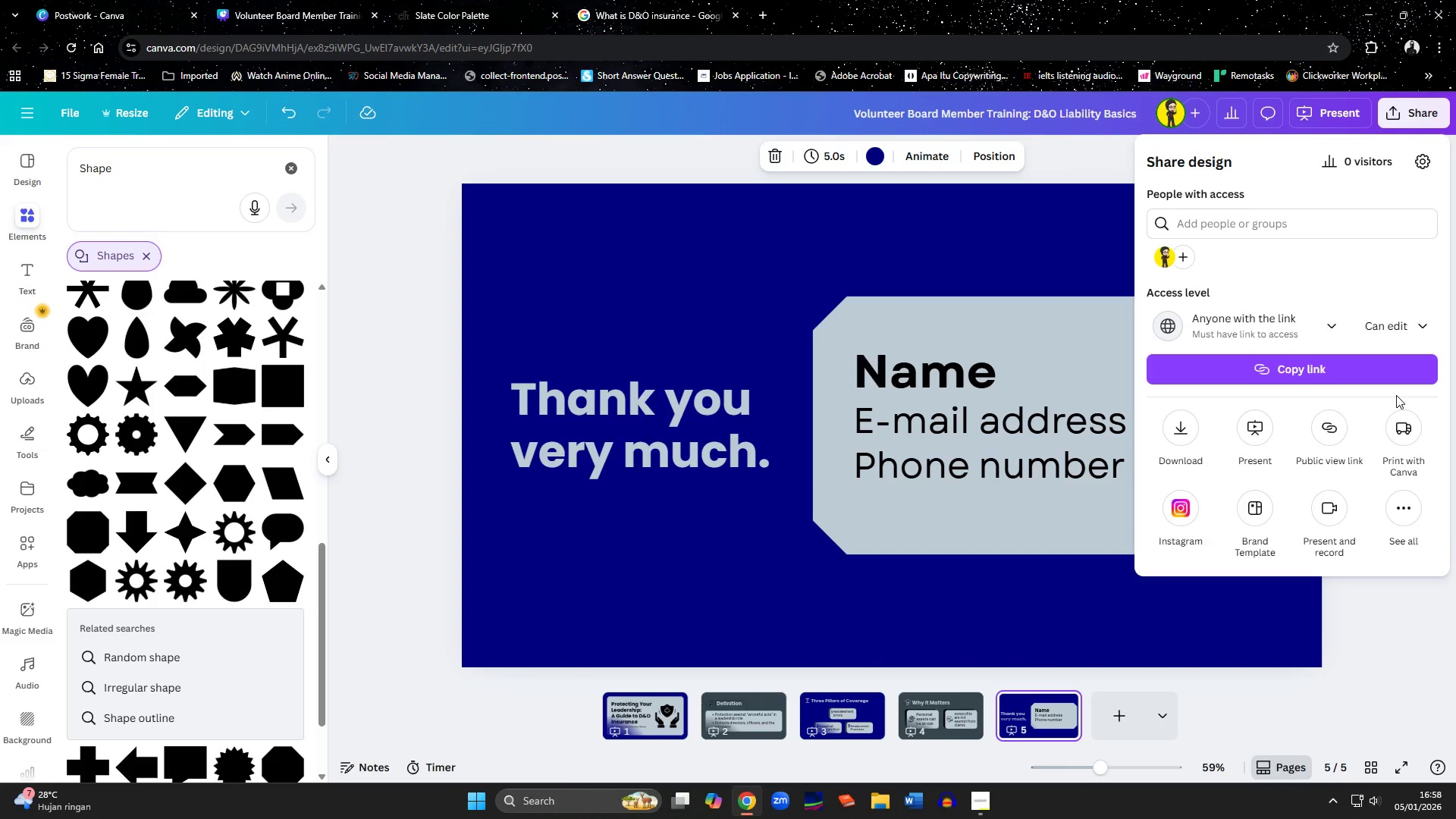 
left_click([1423, 119])
 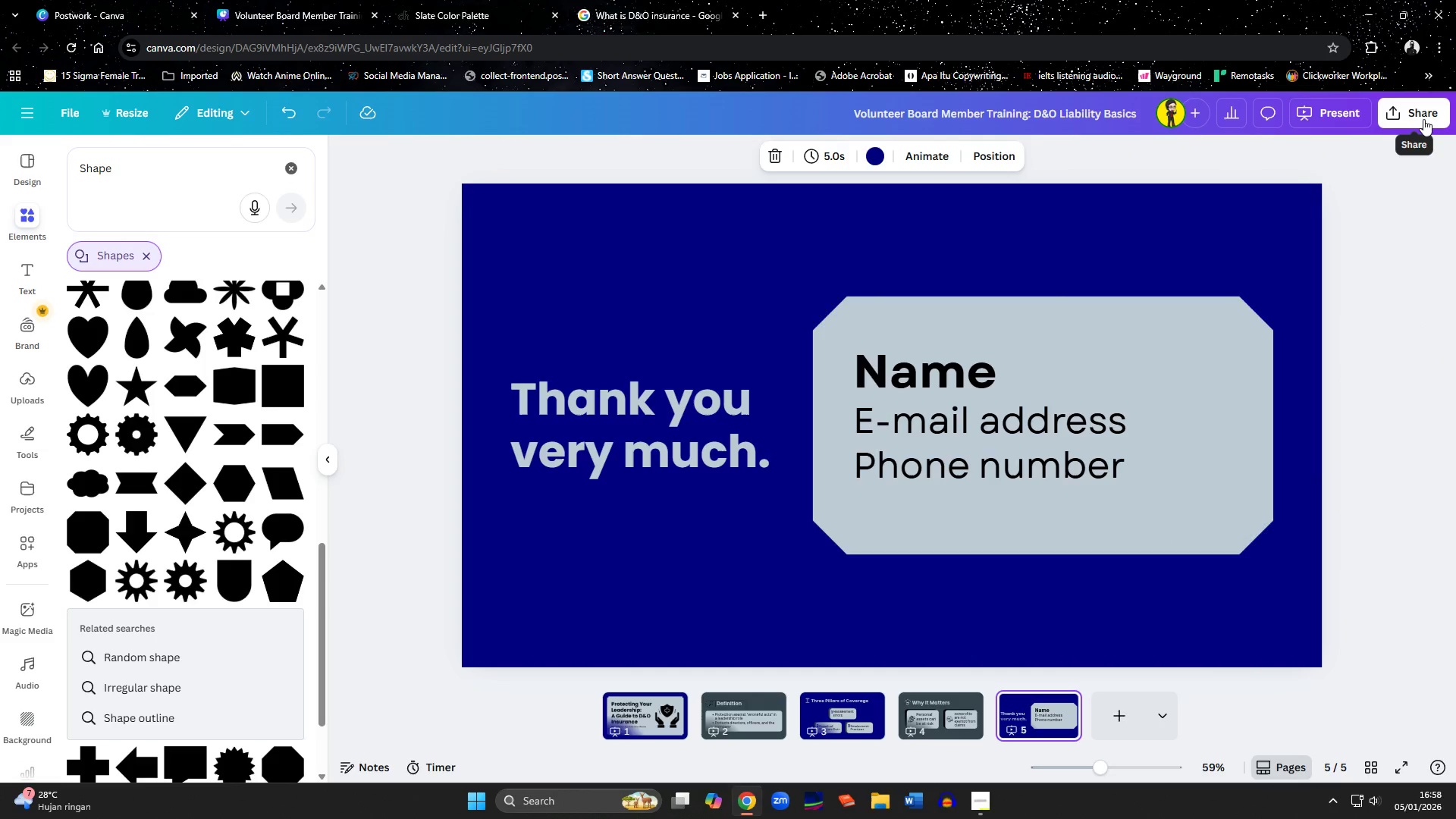 
left_click([1423, 119])
 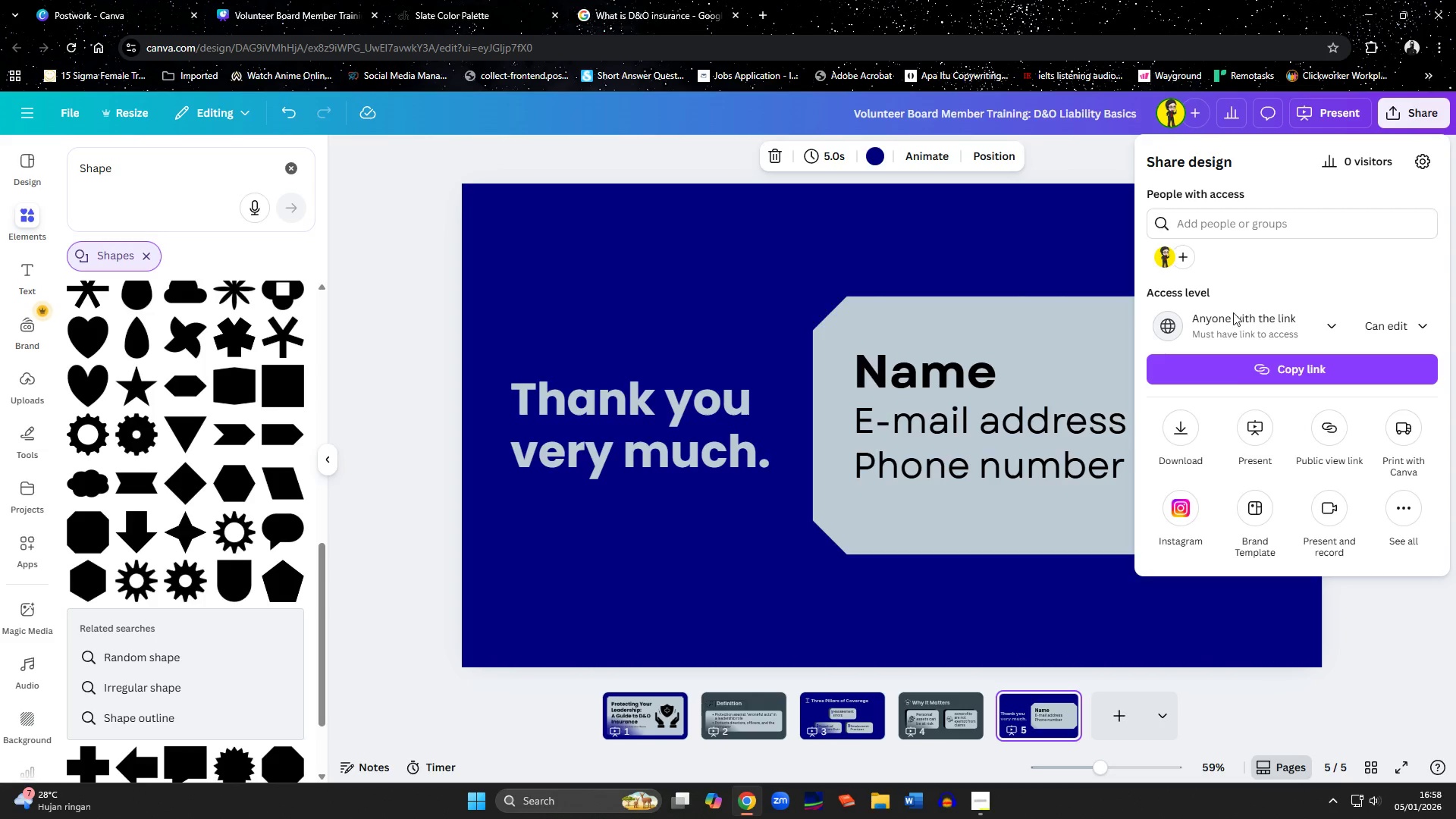 
left_click([1181, 438])
 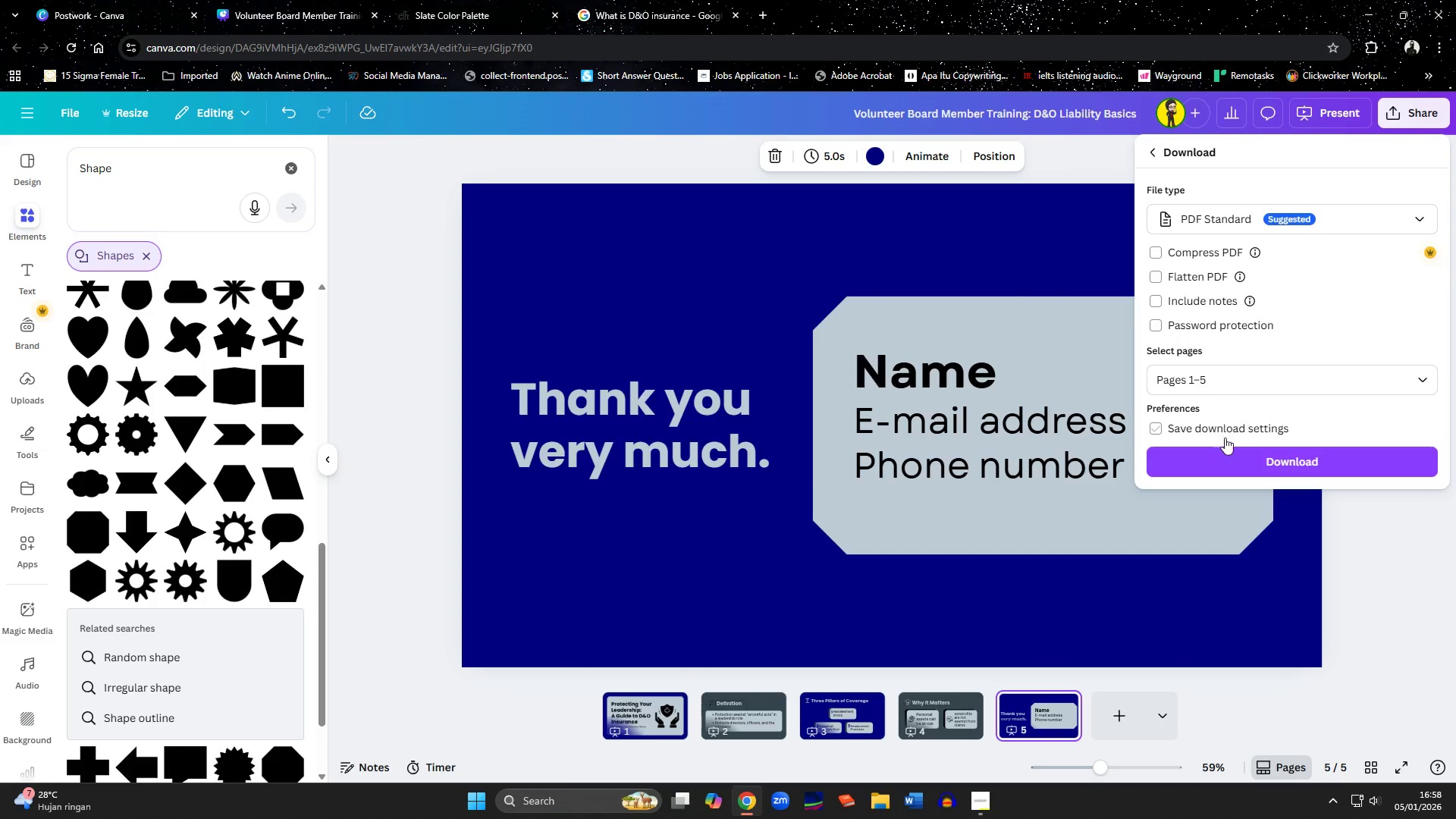 
left_click([1225, 463])
 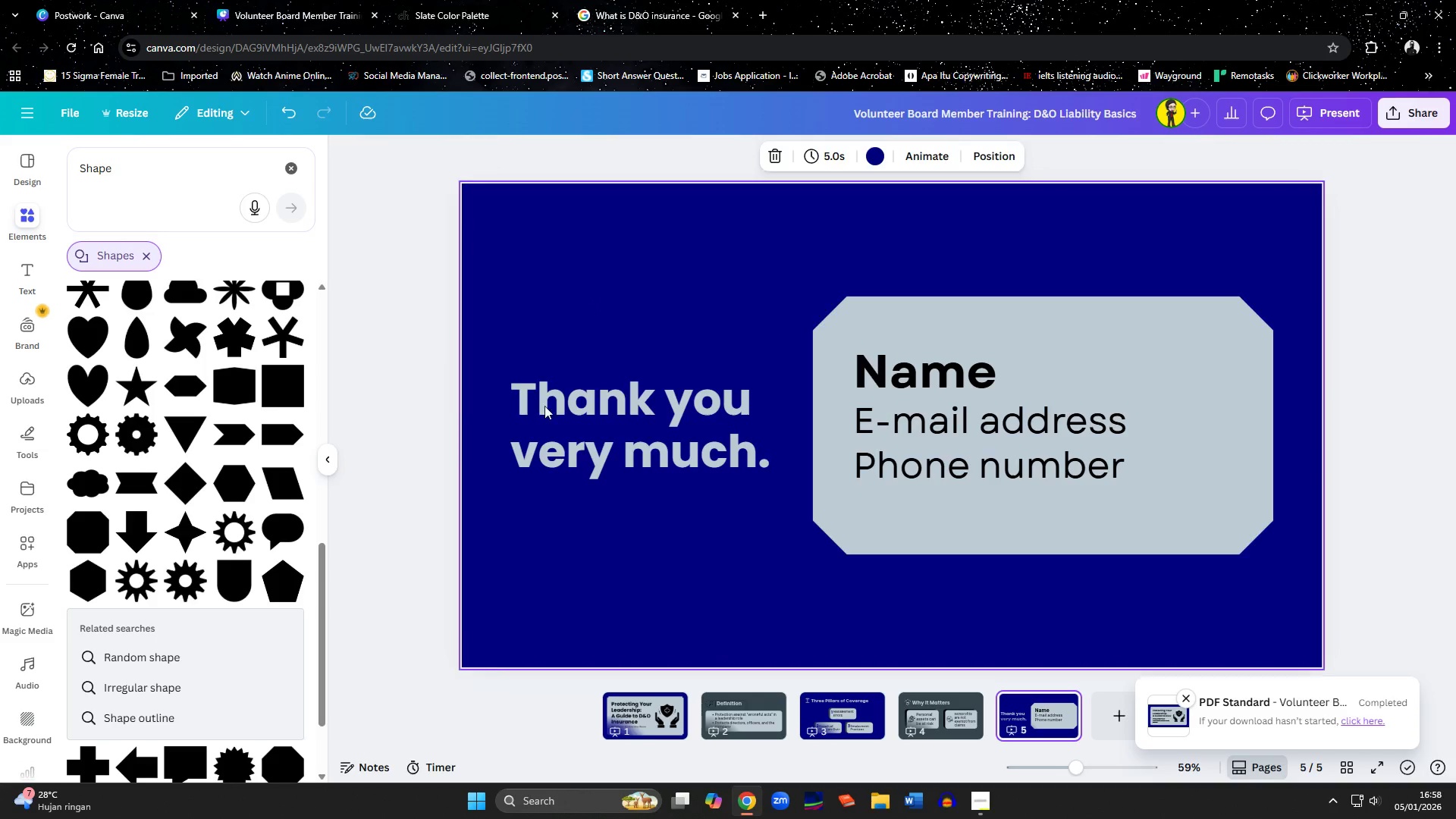 
wait(11.86)
 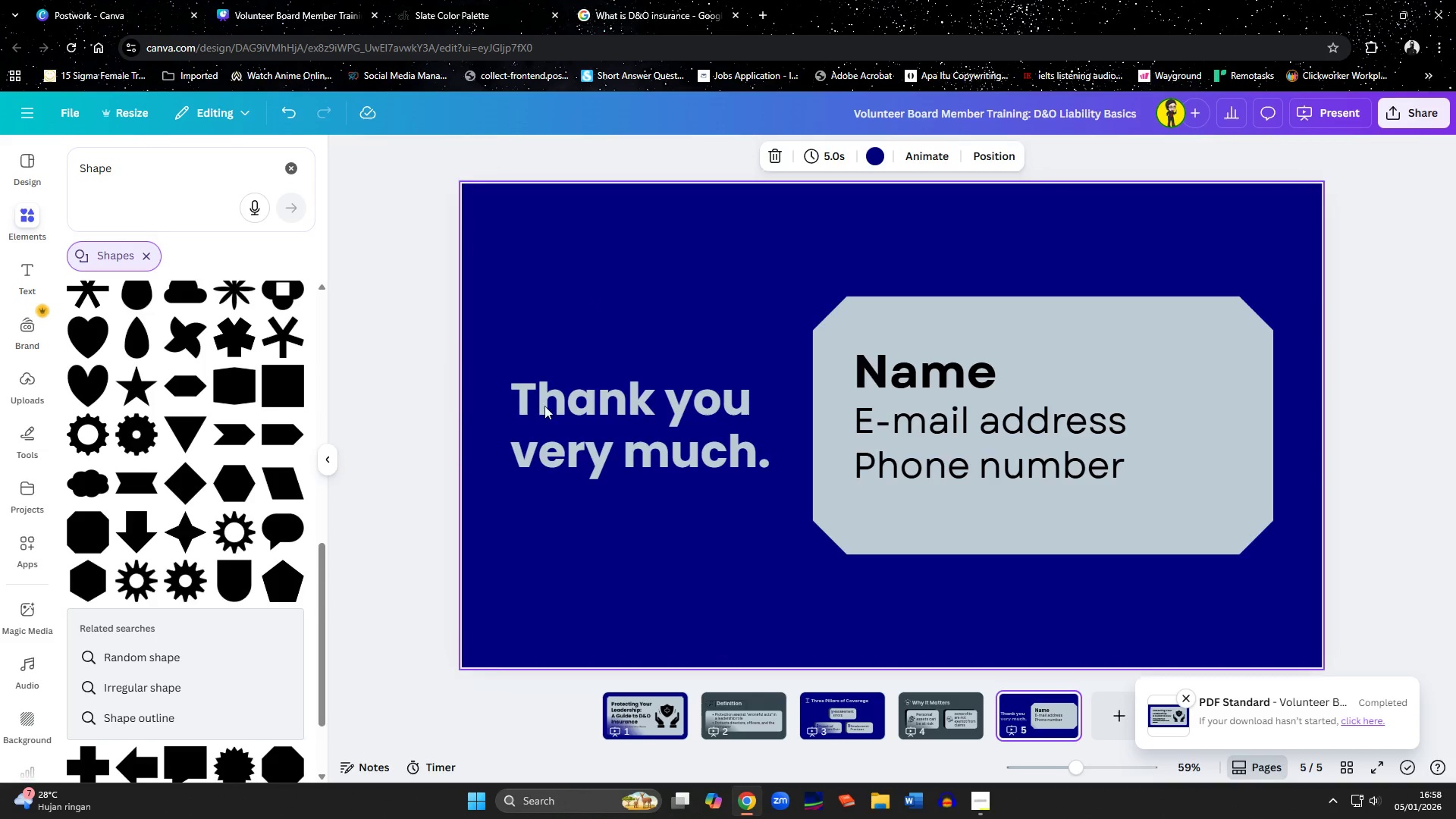 
scroll: coordinate [182, 223], scroll_direction: up, amount: 11.0
 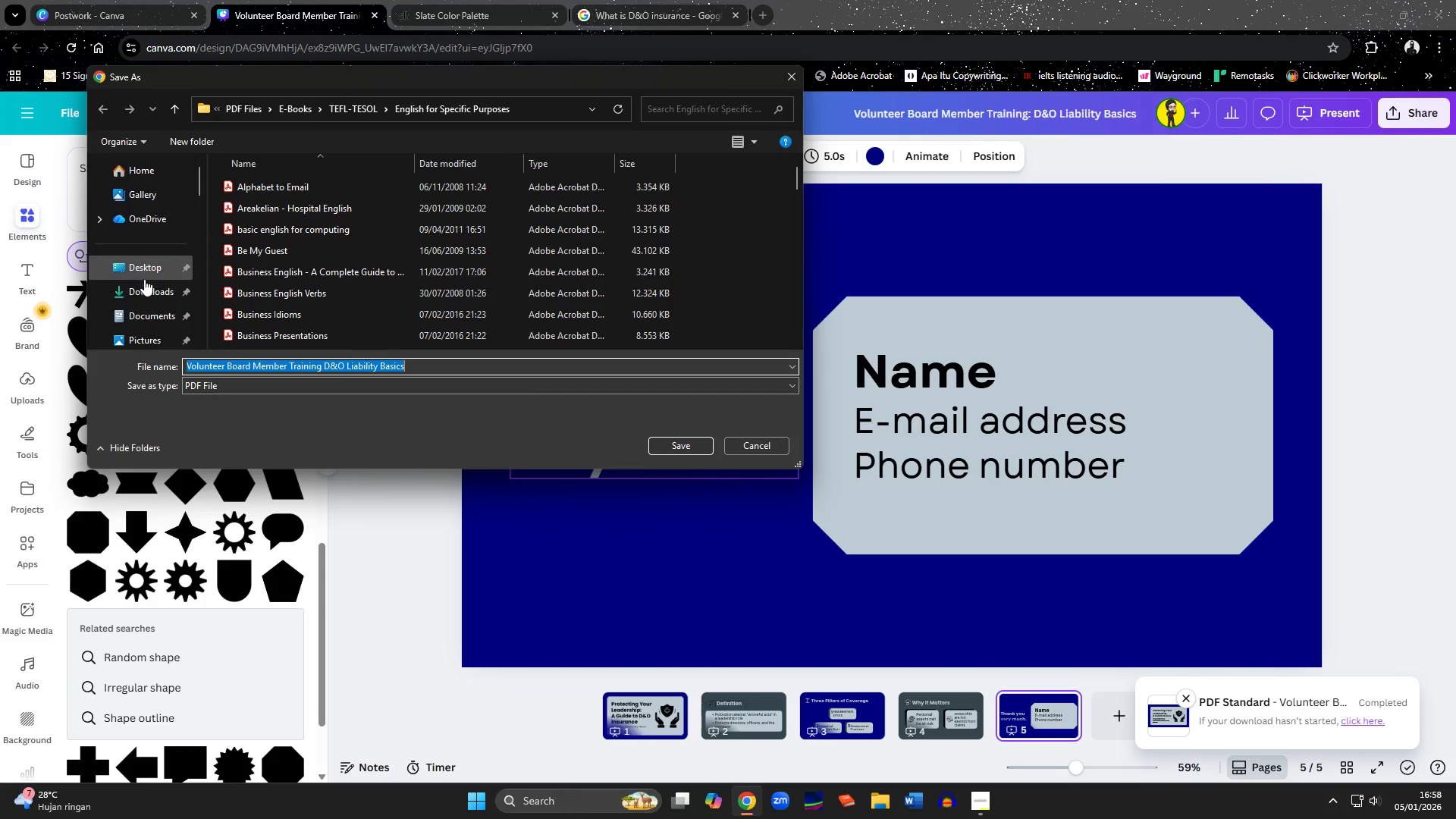 
left_click([144, 288])
 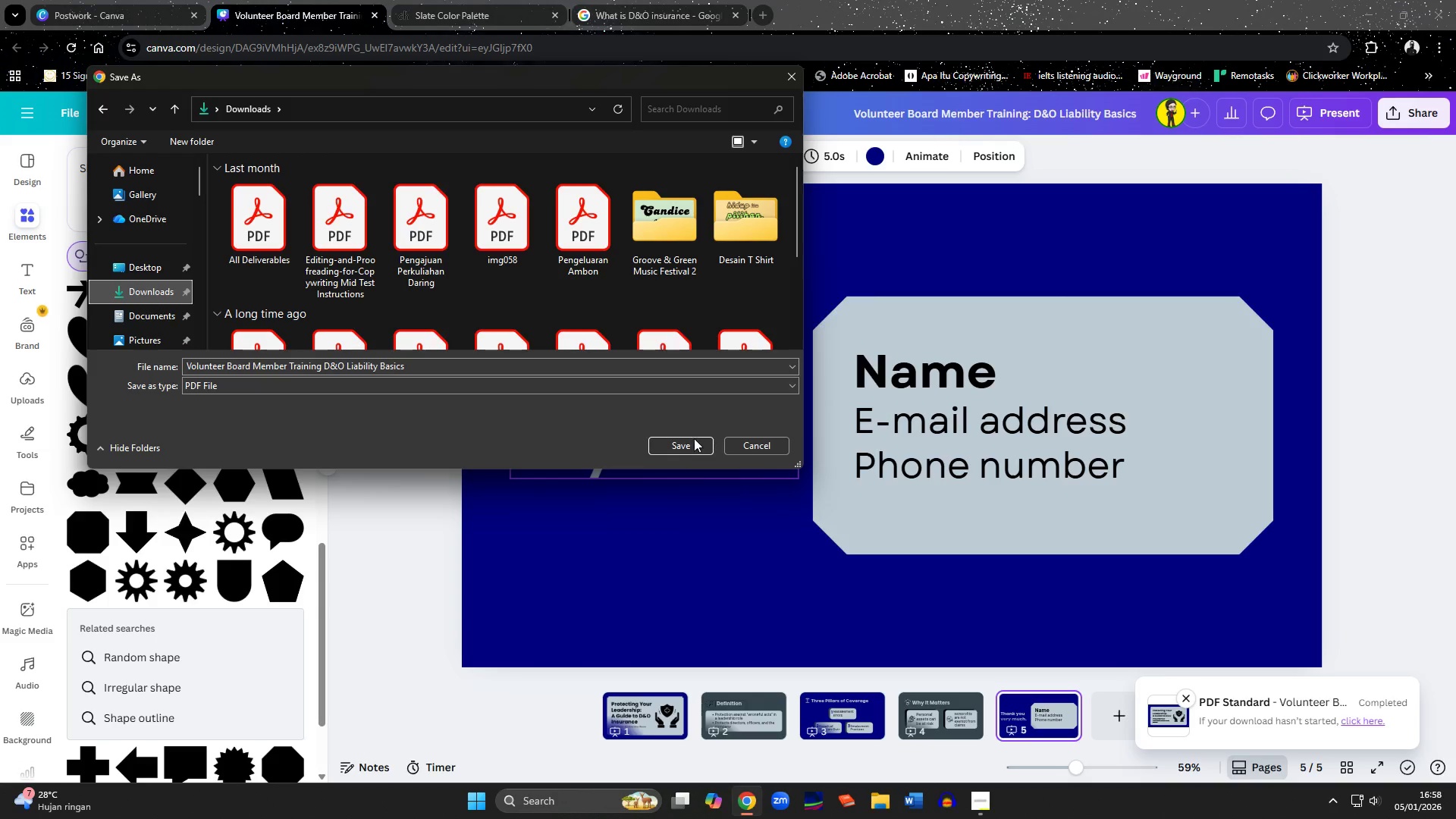 
left_click([693, 442])
 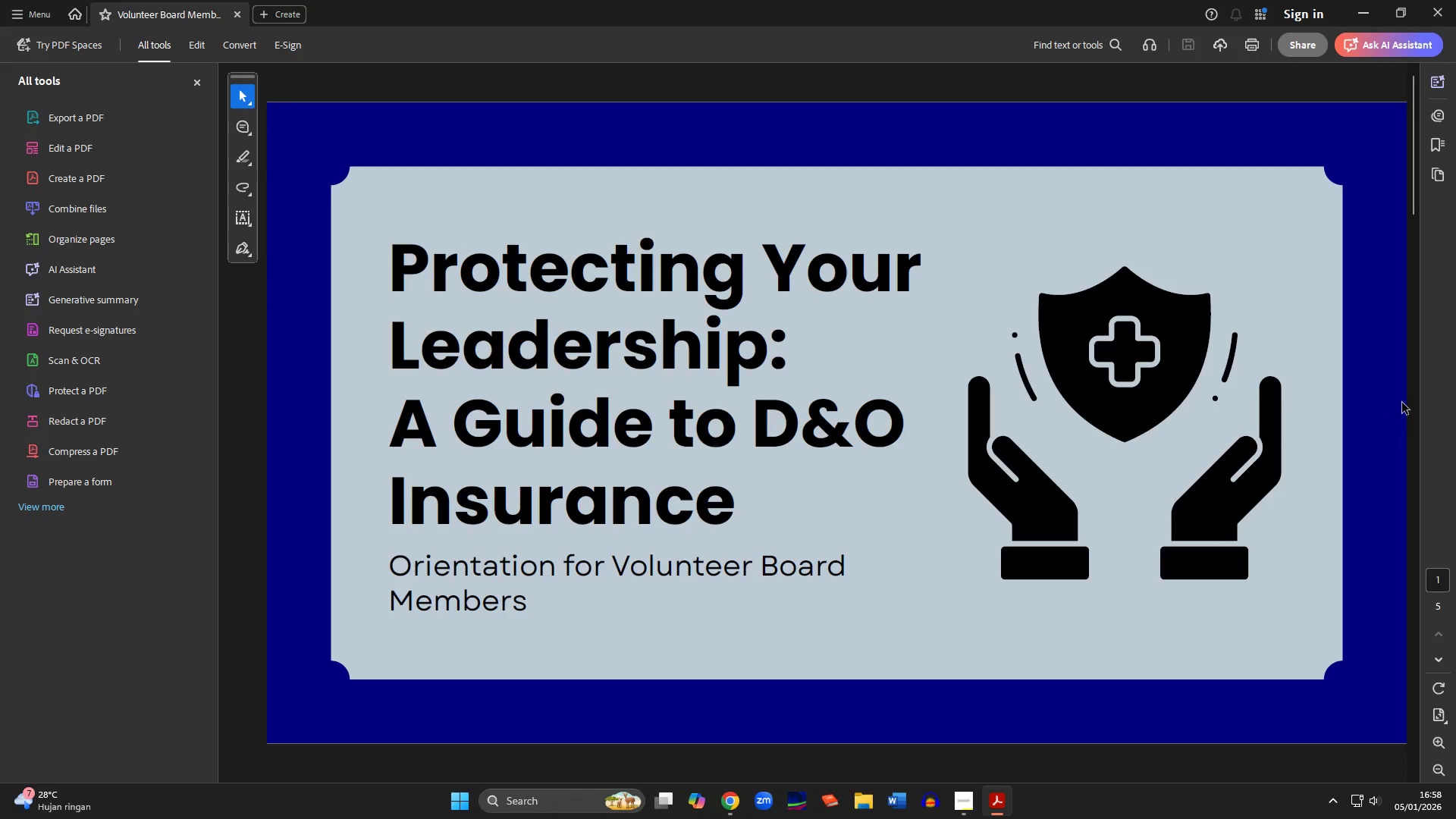 
scroll: coordinate [941, 455], scroll_direction: down, amount: 7.0
 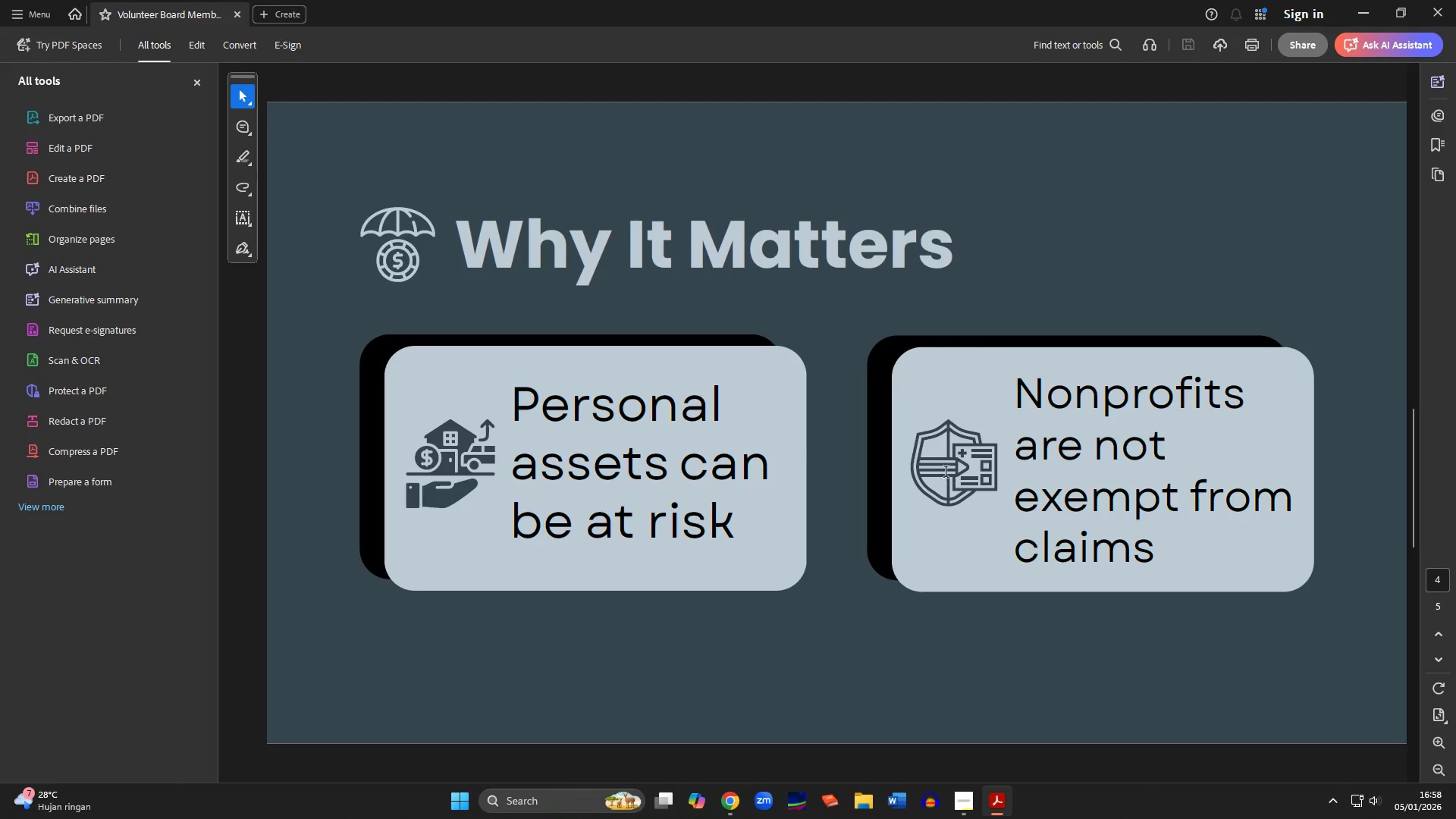 
scroll: coordinate [946, 472], scroll_direction: up, amount: 8.0
 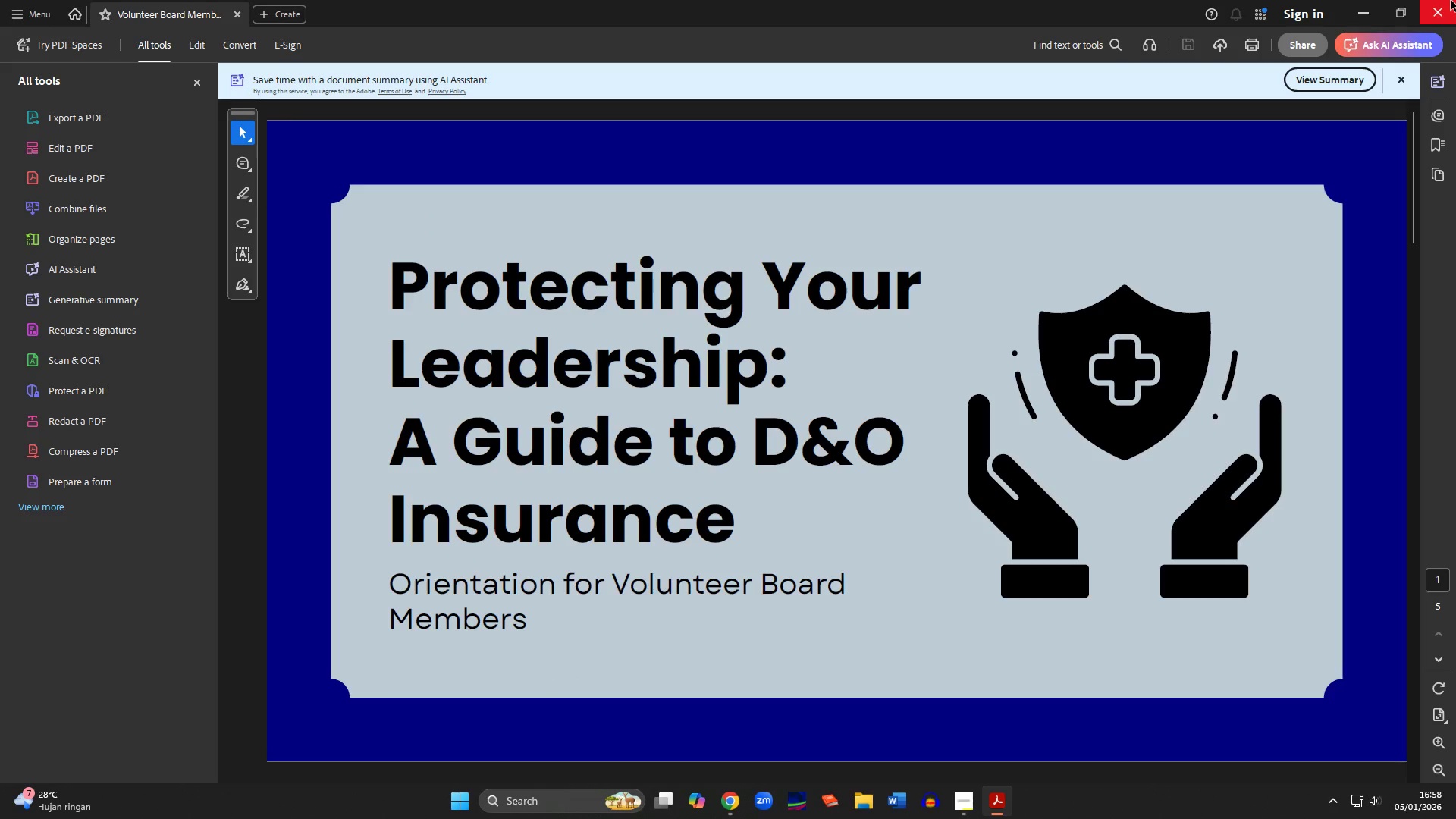 